 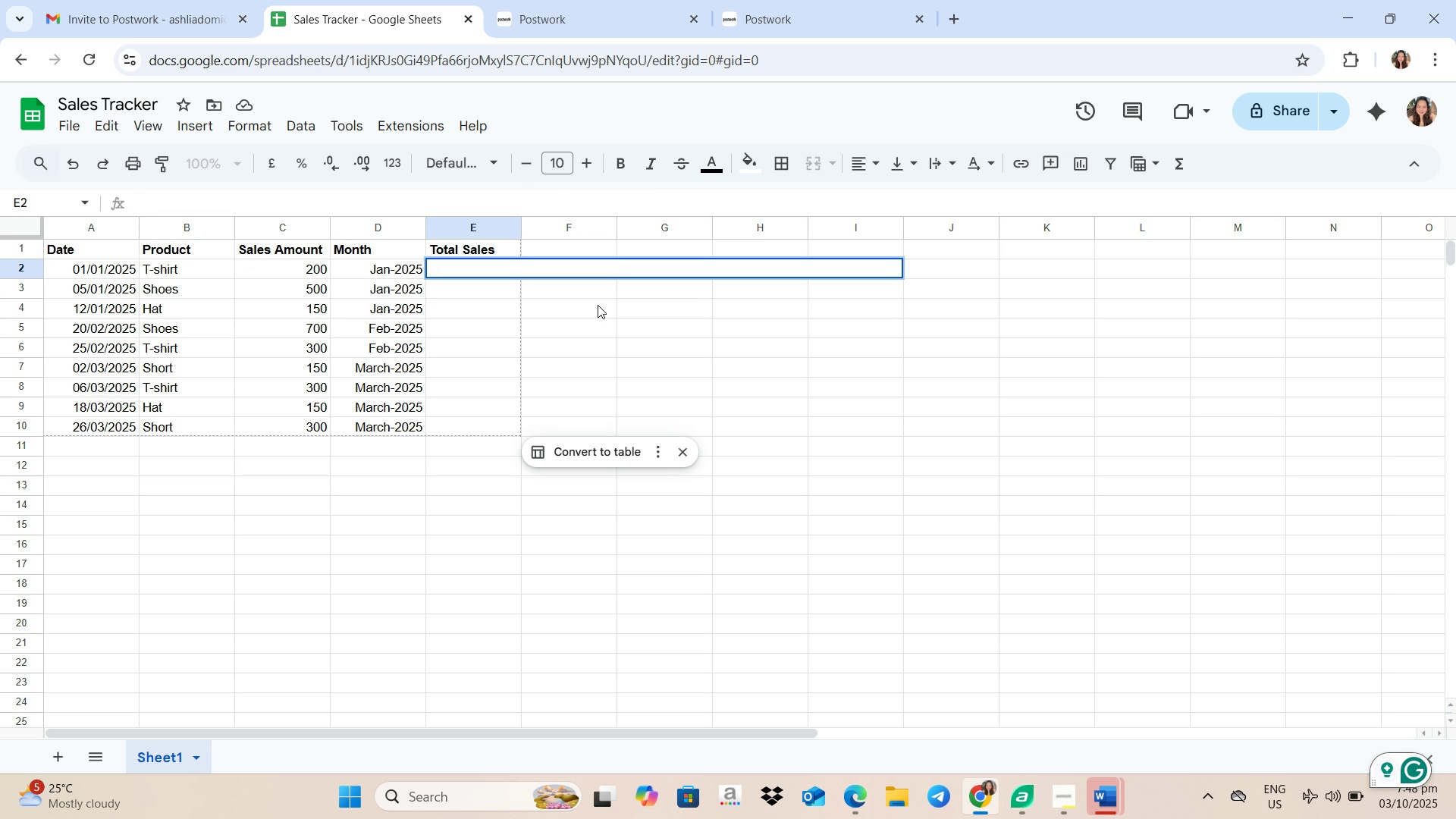 
left_click([657, 377])
 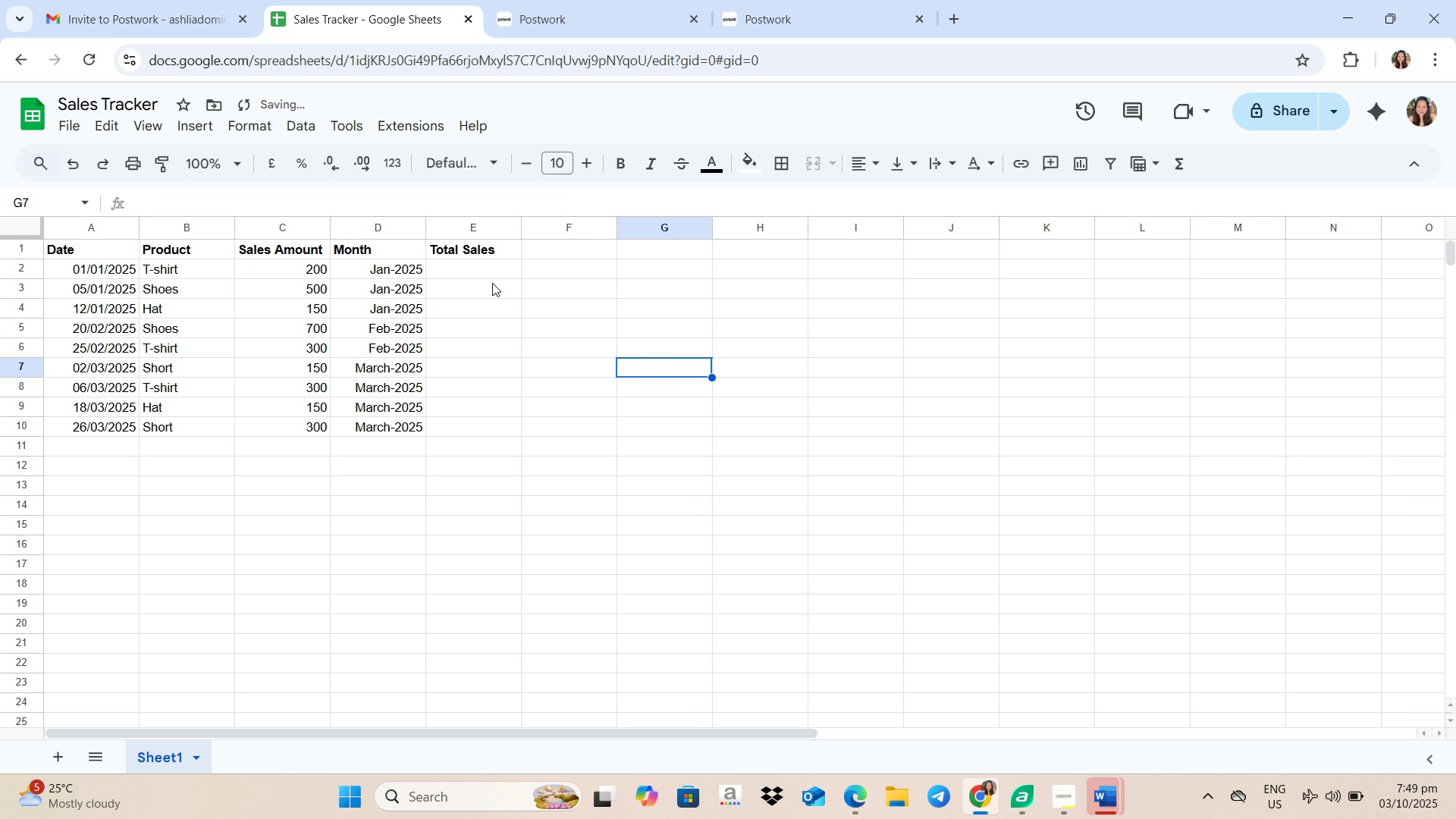 
mouse_move([487, 270])
 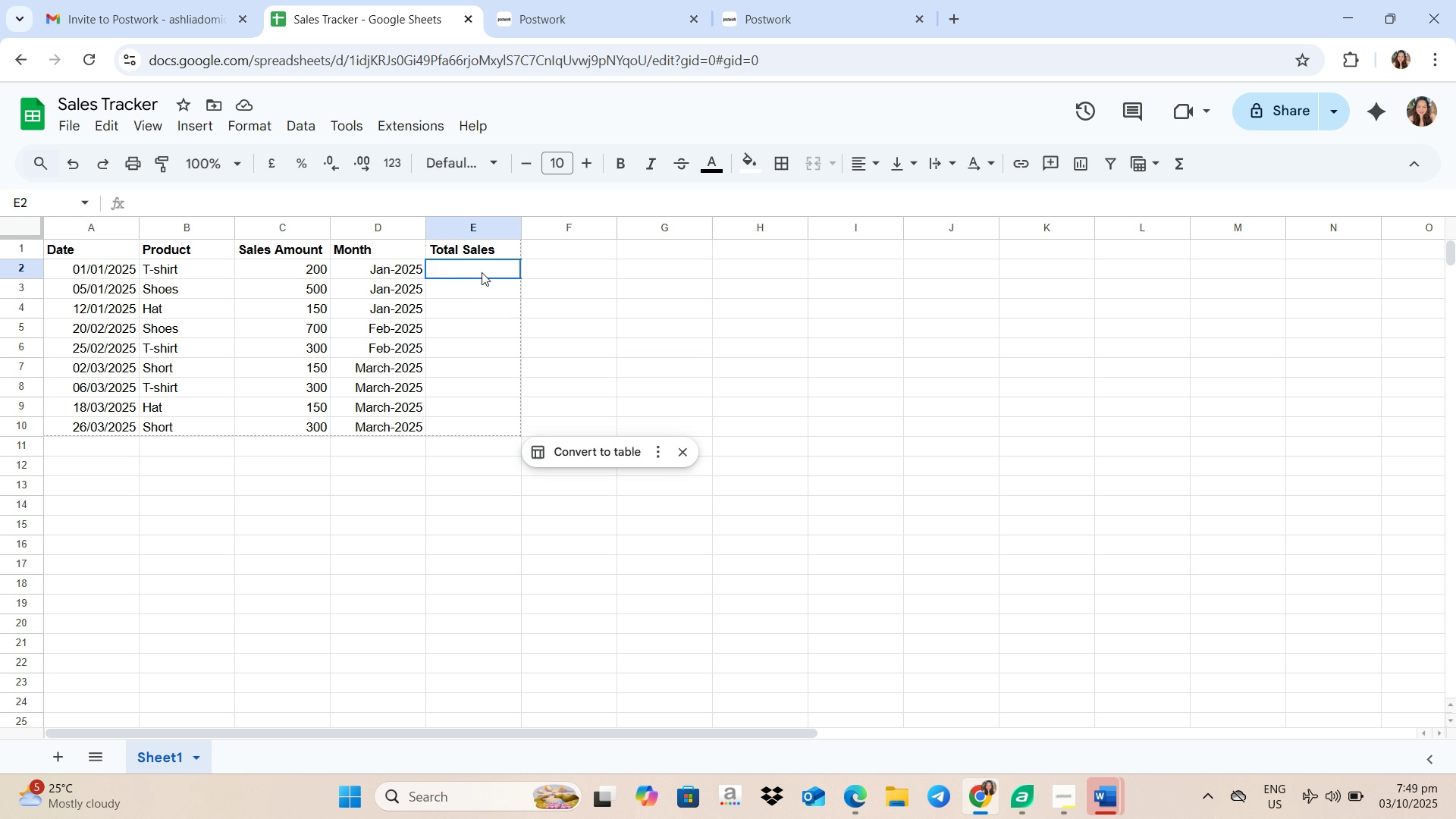 
left_click([482, 272])
 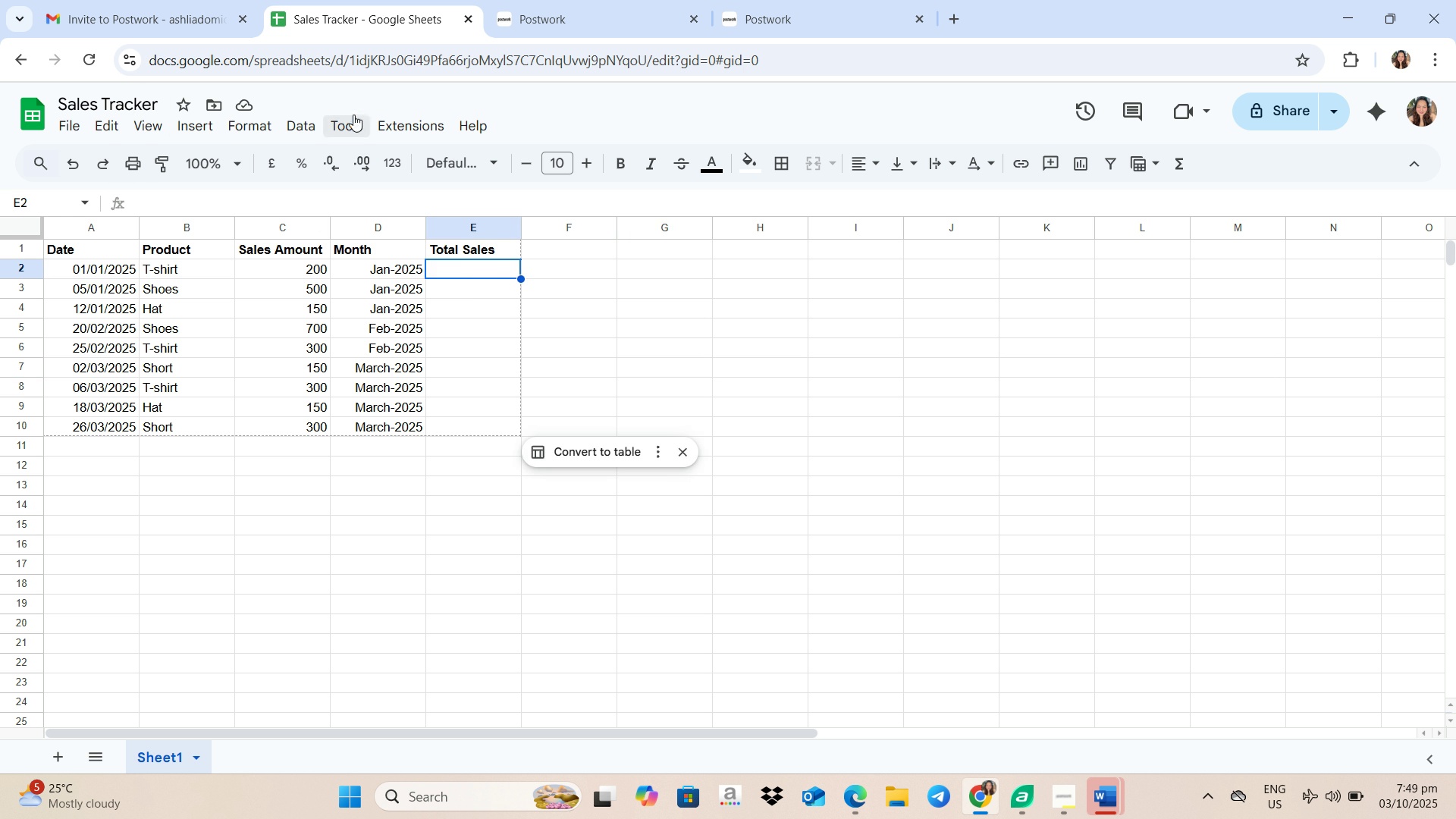 
wait(5.97)
 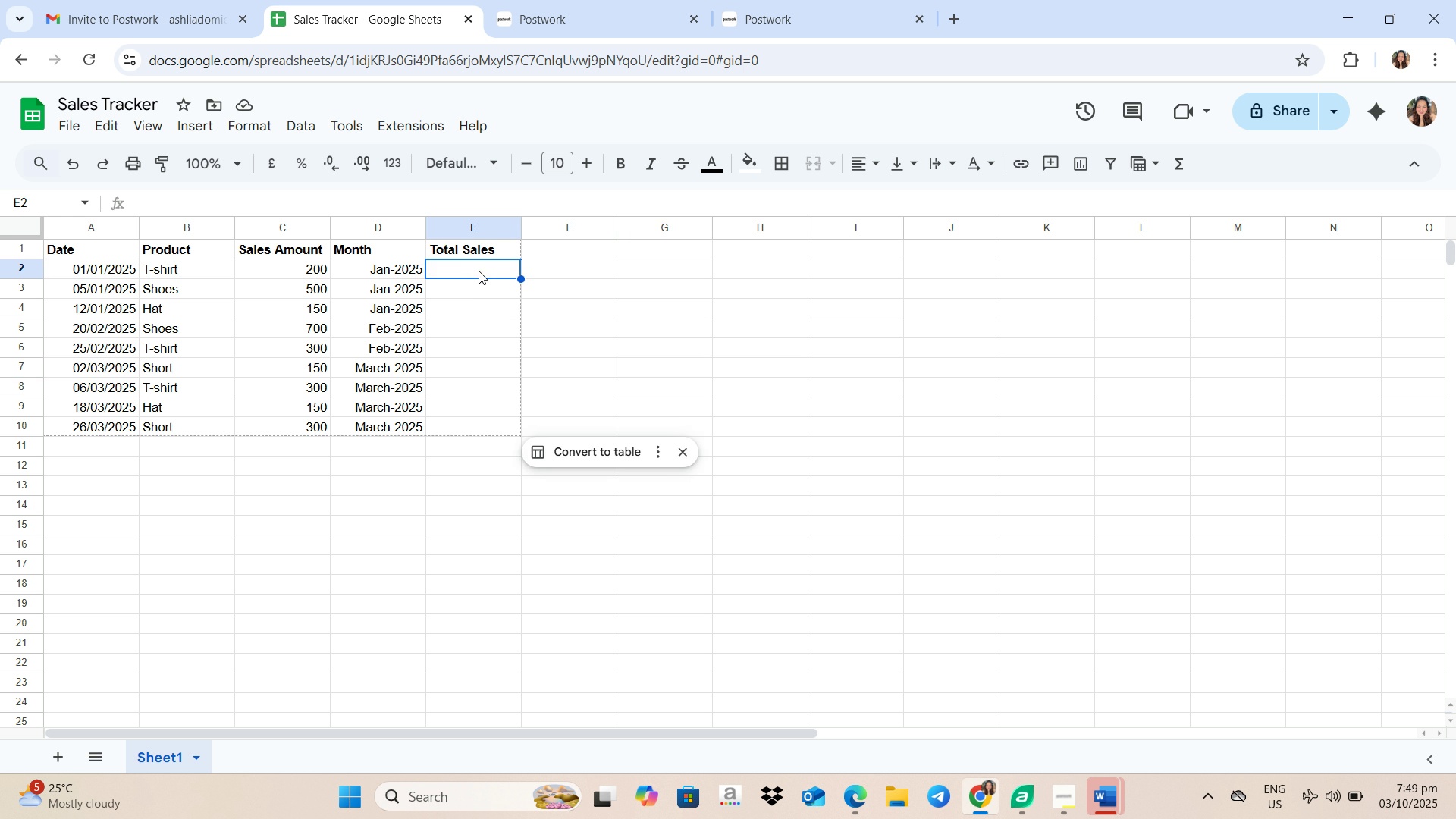 
left_click([194, 125])
 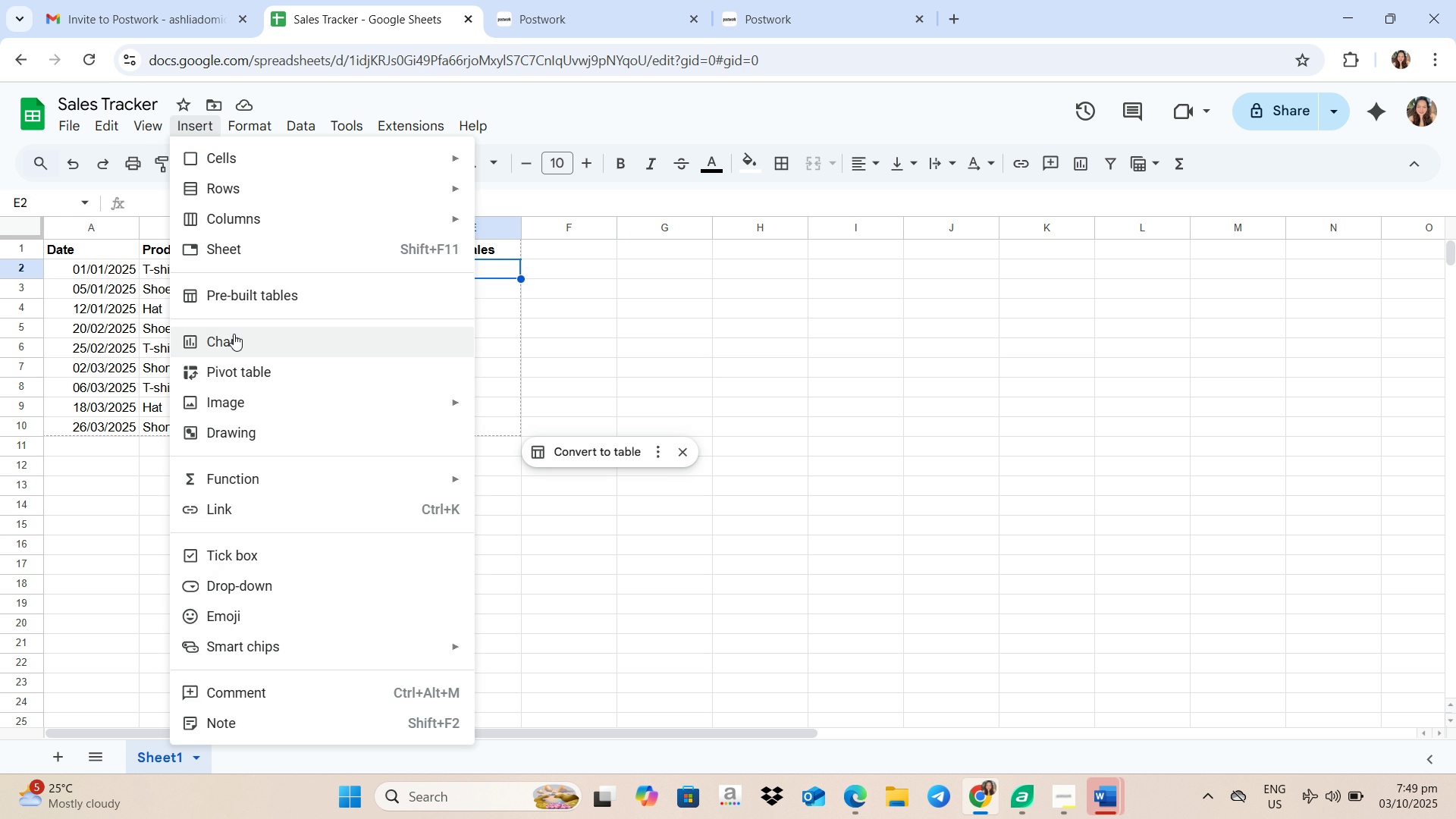 
left_click([234, 334])
 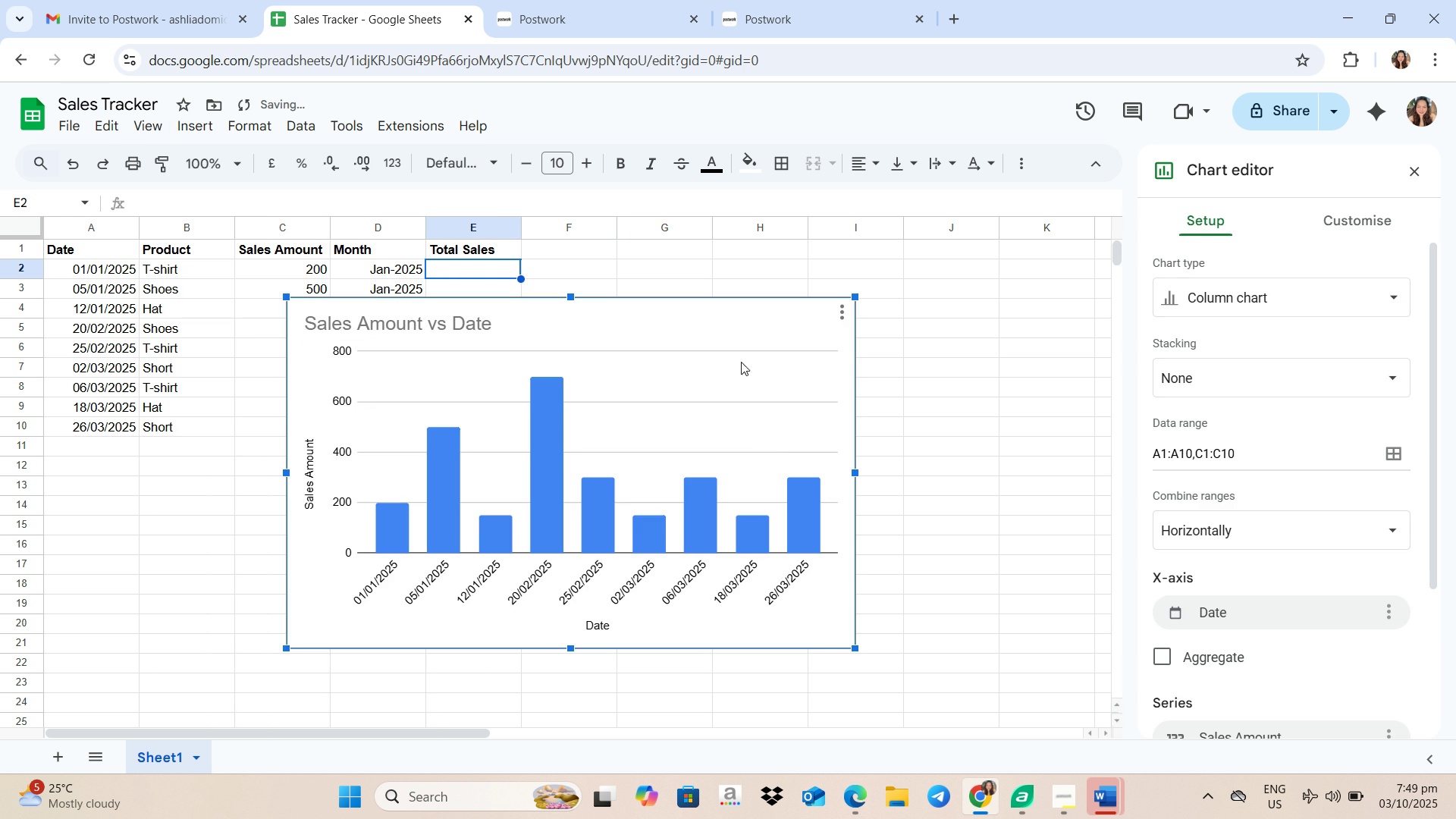 
right_click([639, 372])
 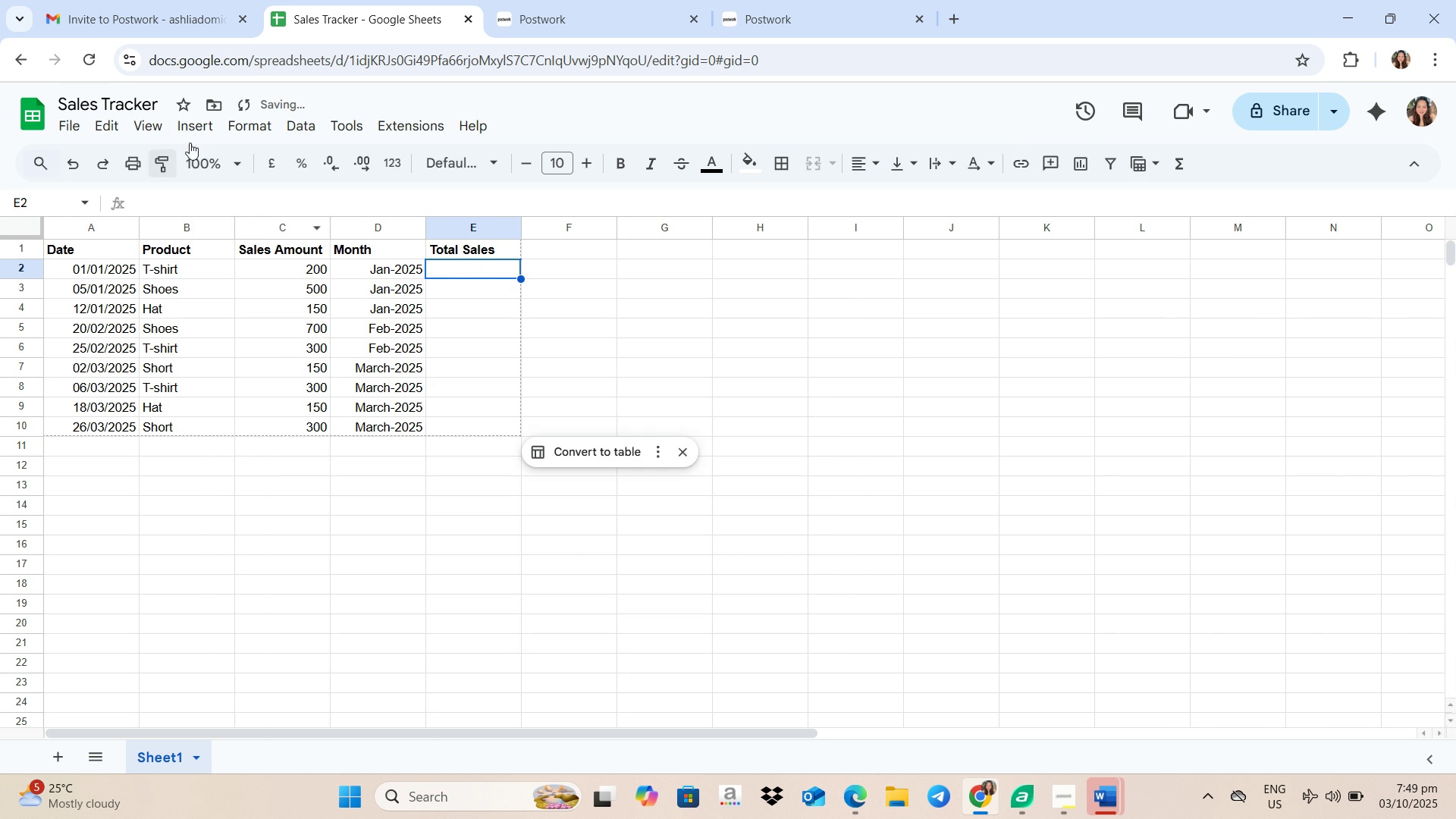 
left_click([198, 127])
 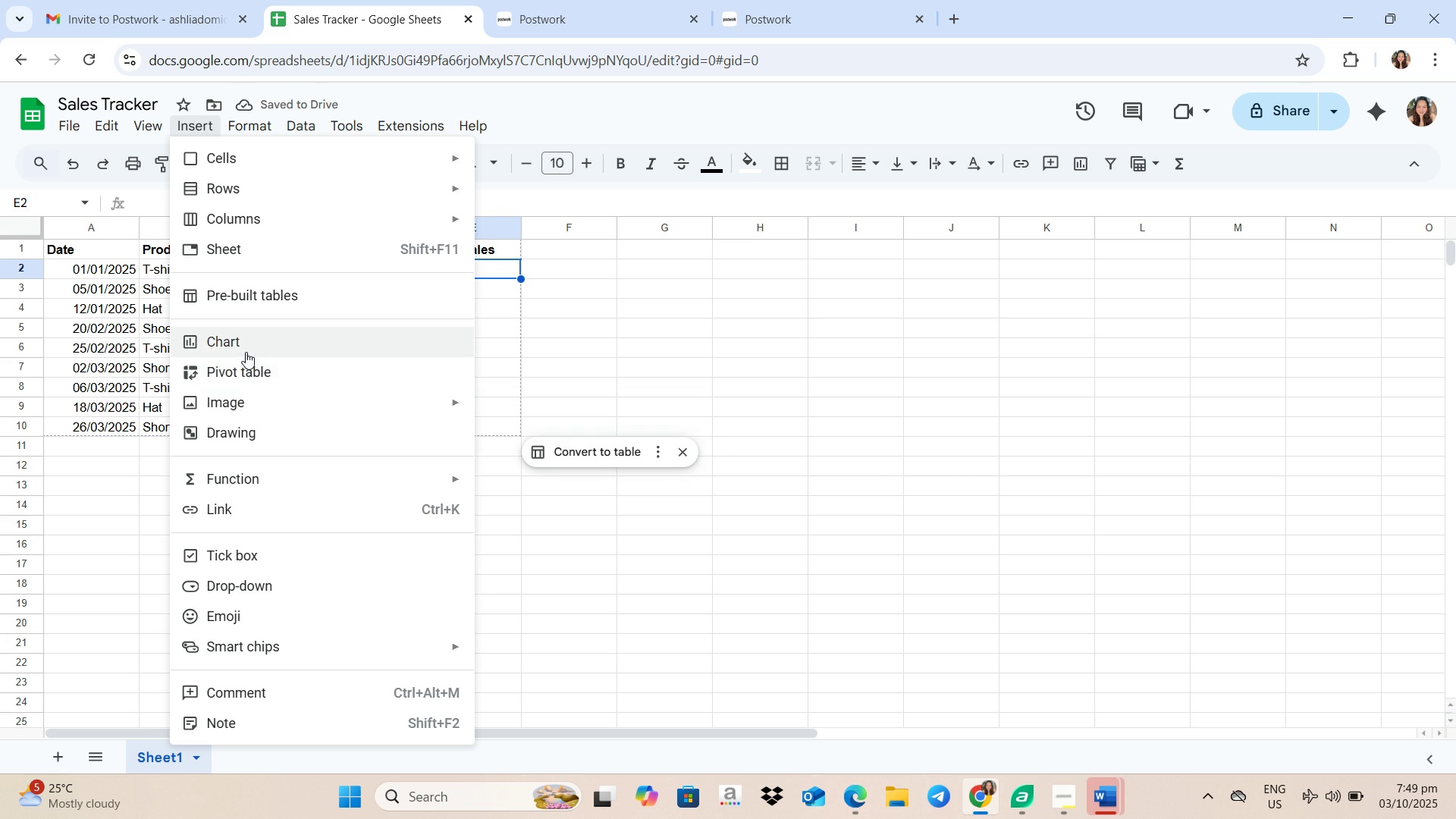 
left_click([246, 349])